 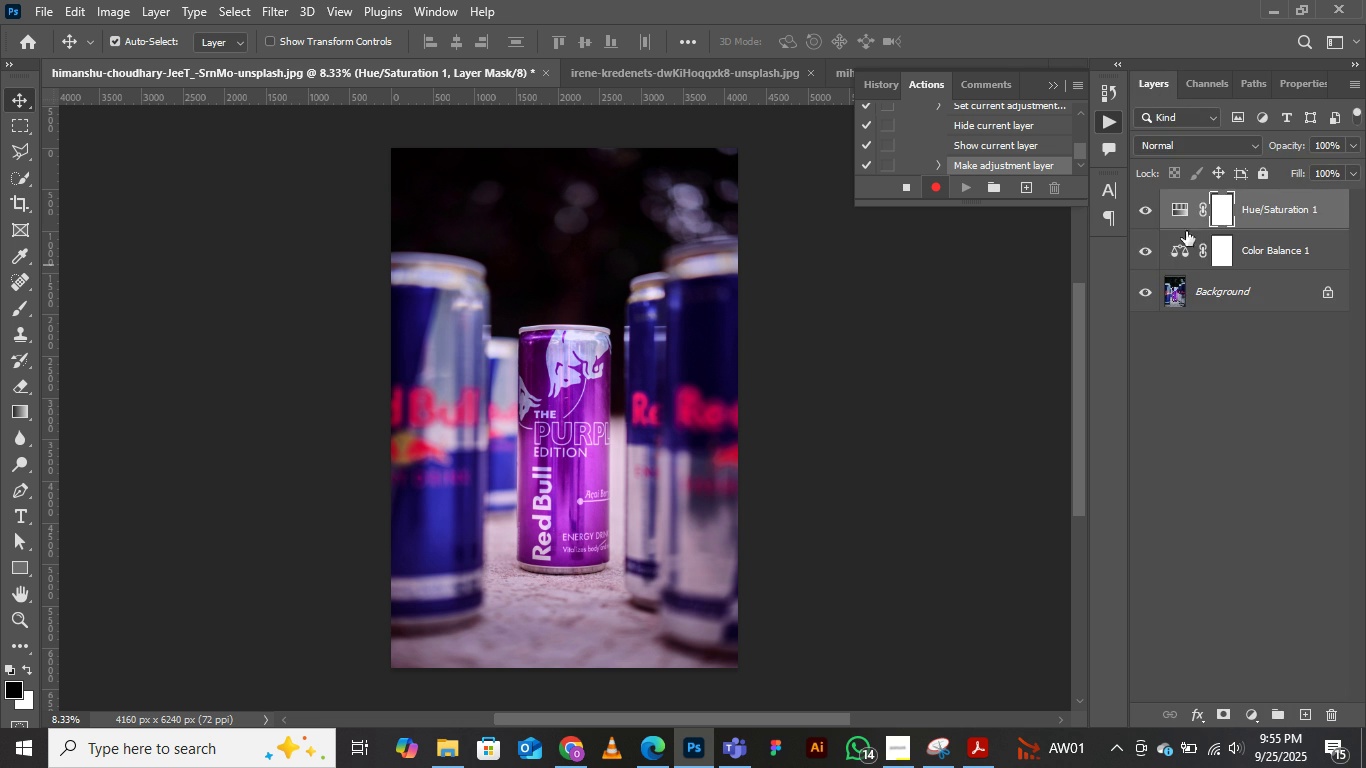 
left_click([1152, 212])
 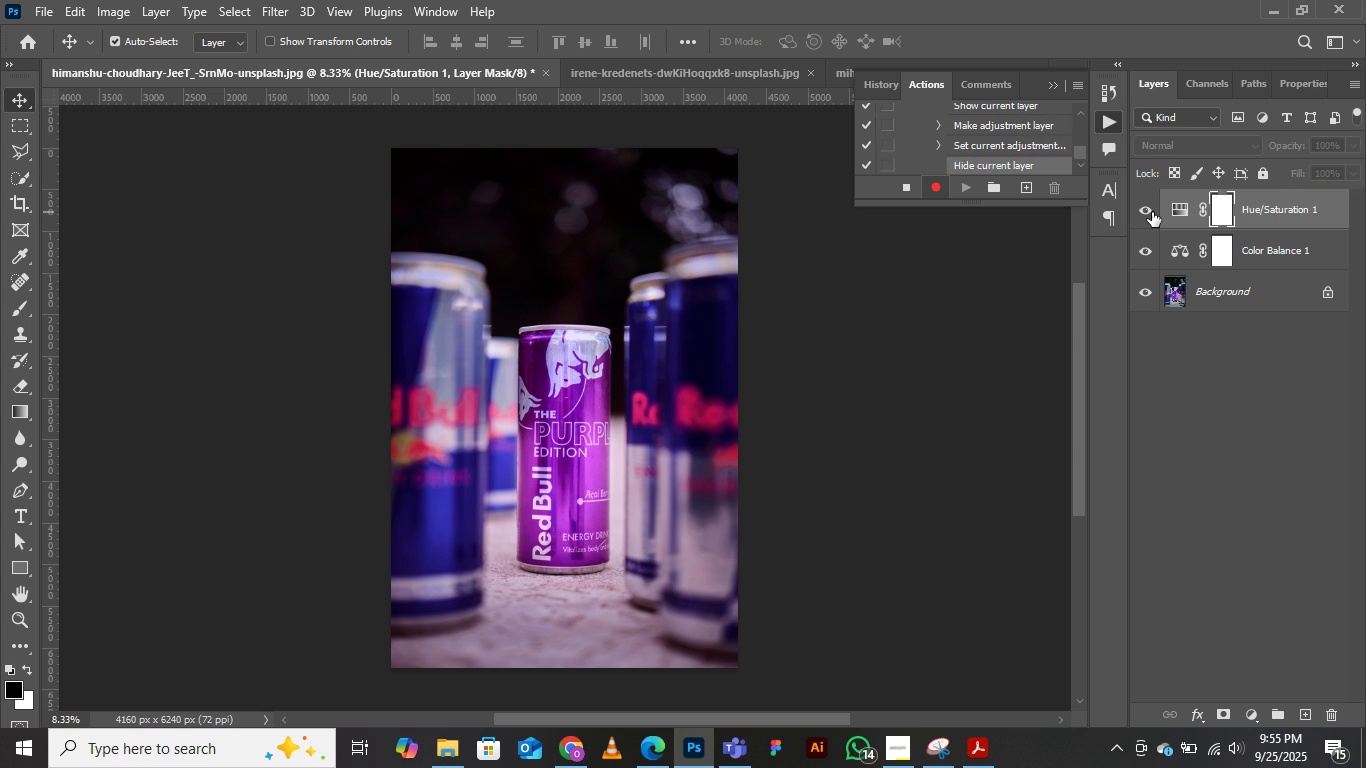 
left_click([1152, 212])
 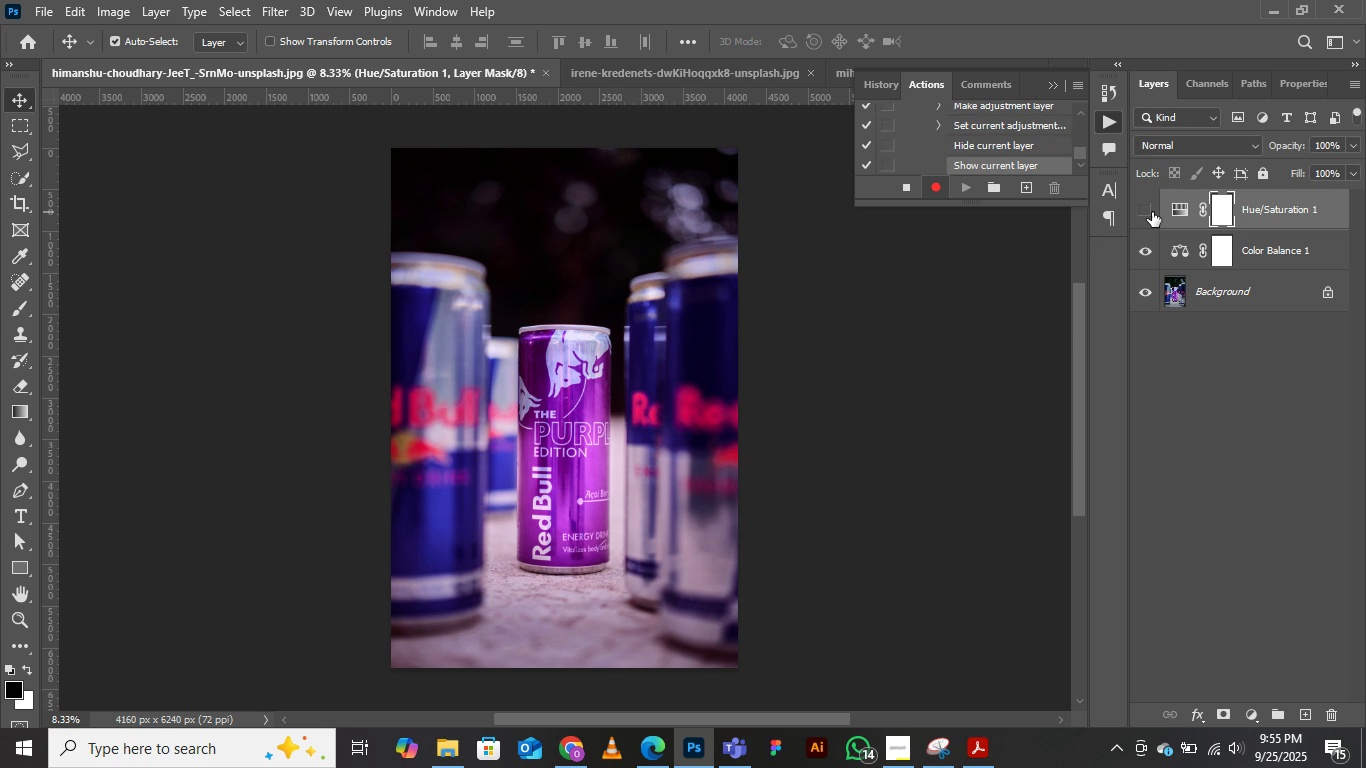 
left_click([1152, 212])
 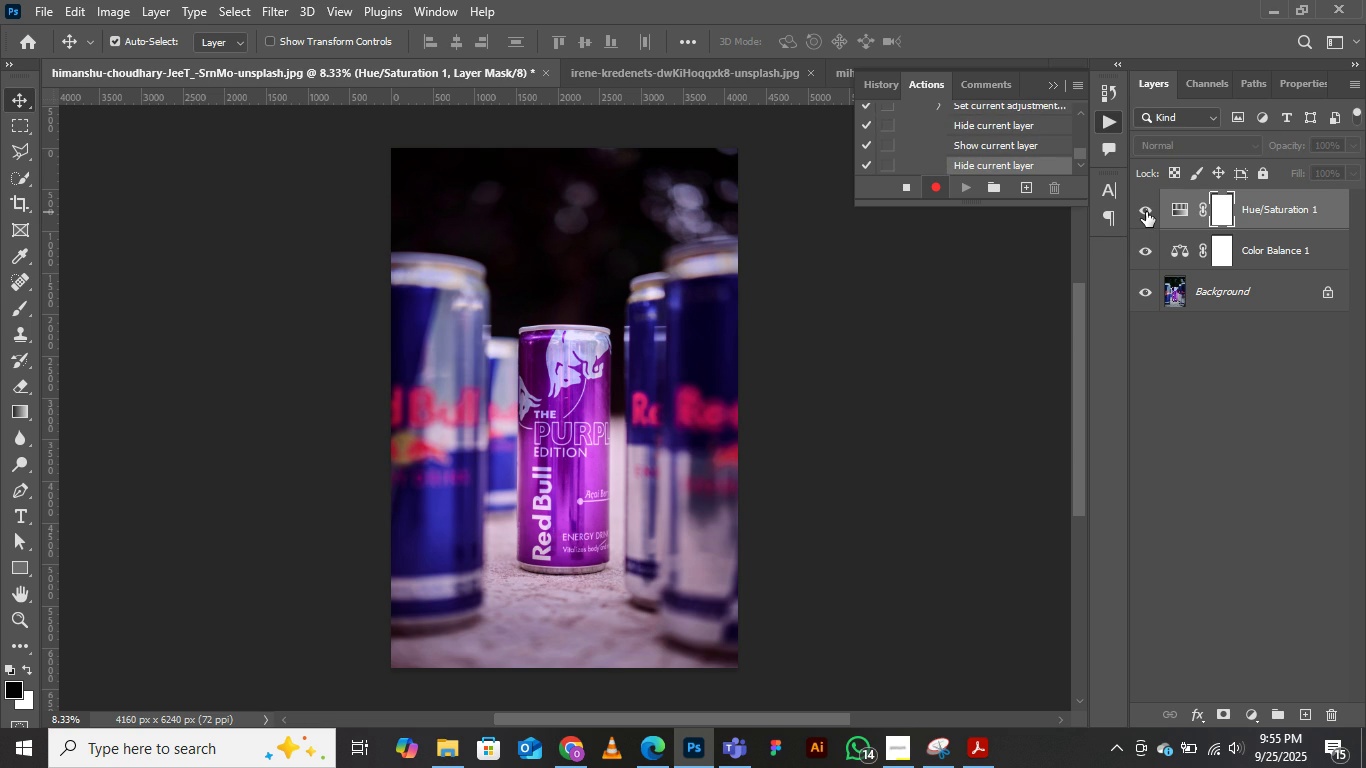 
left_click([1146, 212])
 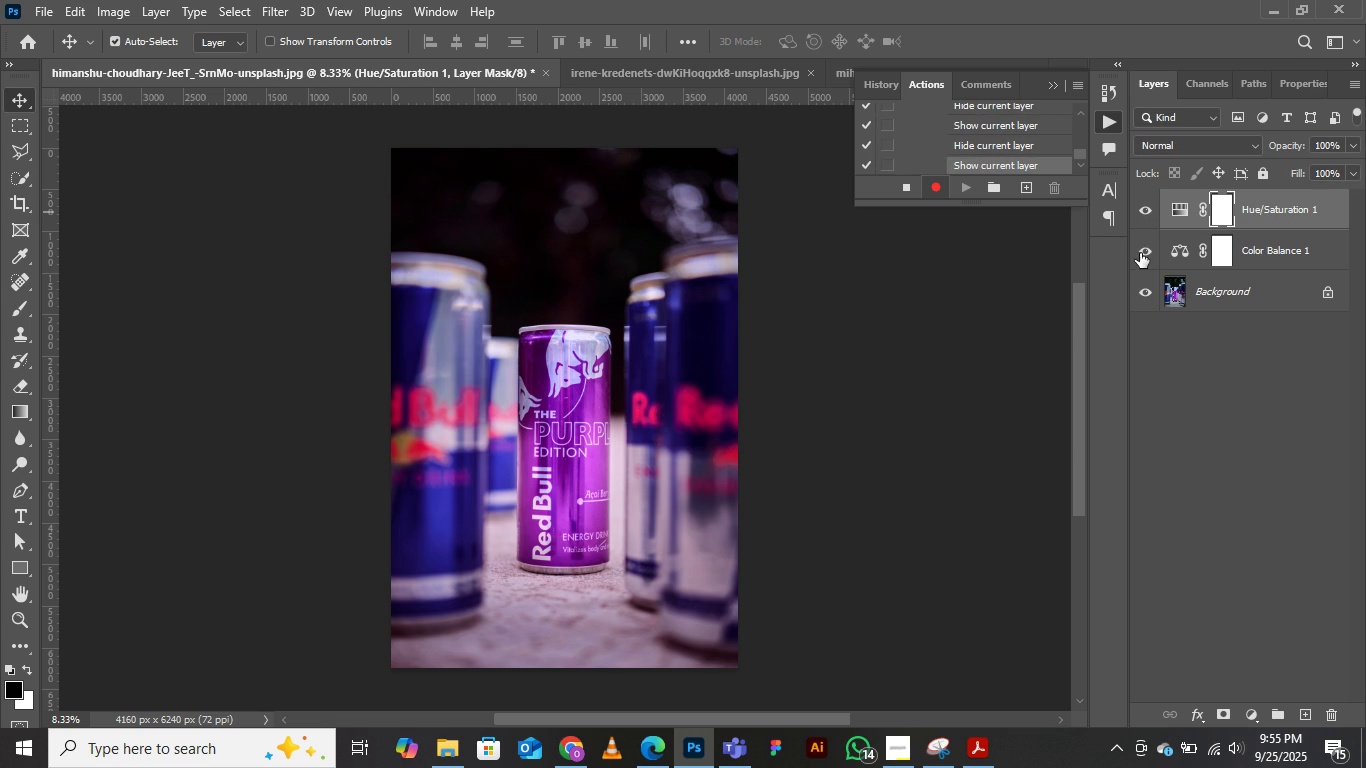 
left_click([1140, 248])
 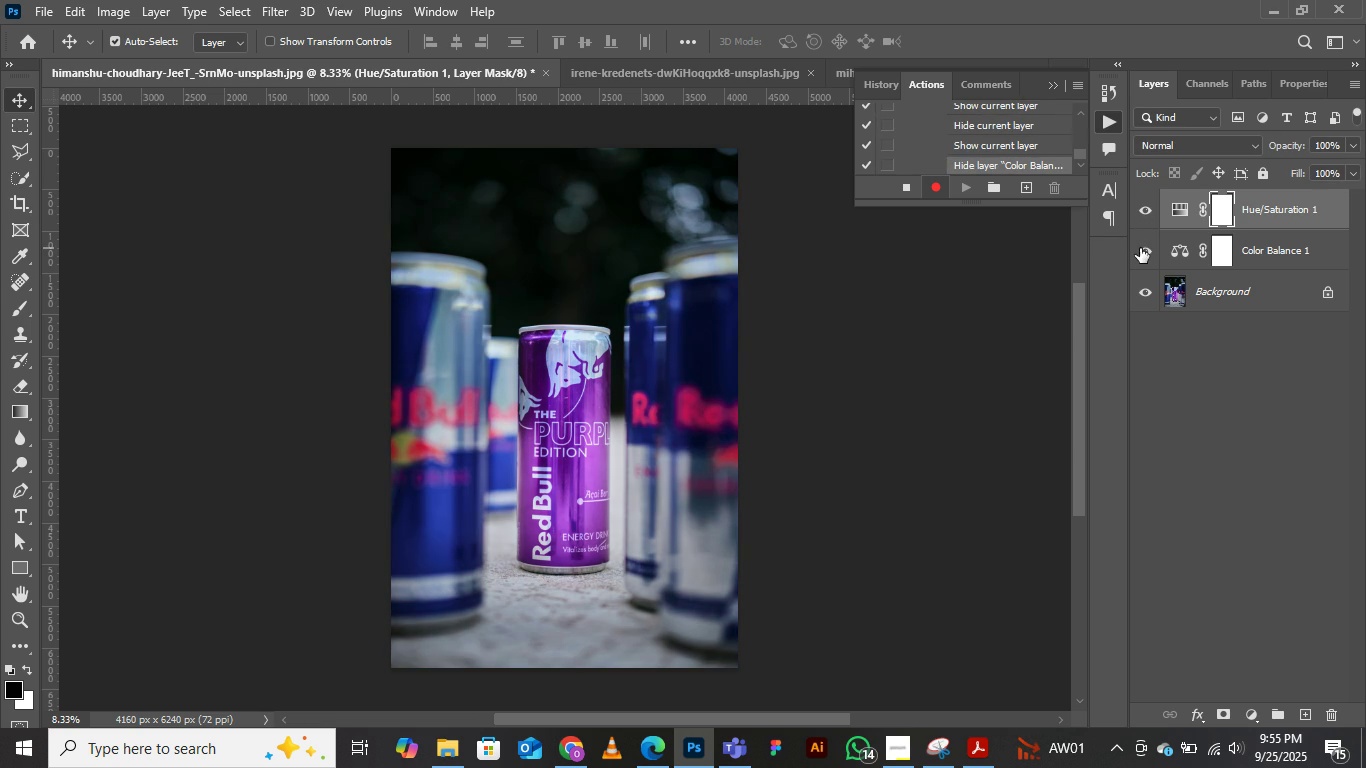 
left_click([1140, 248])
 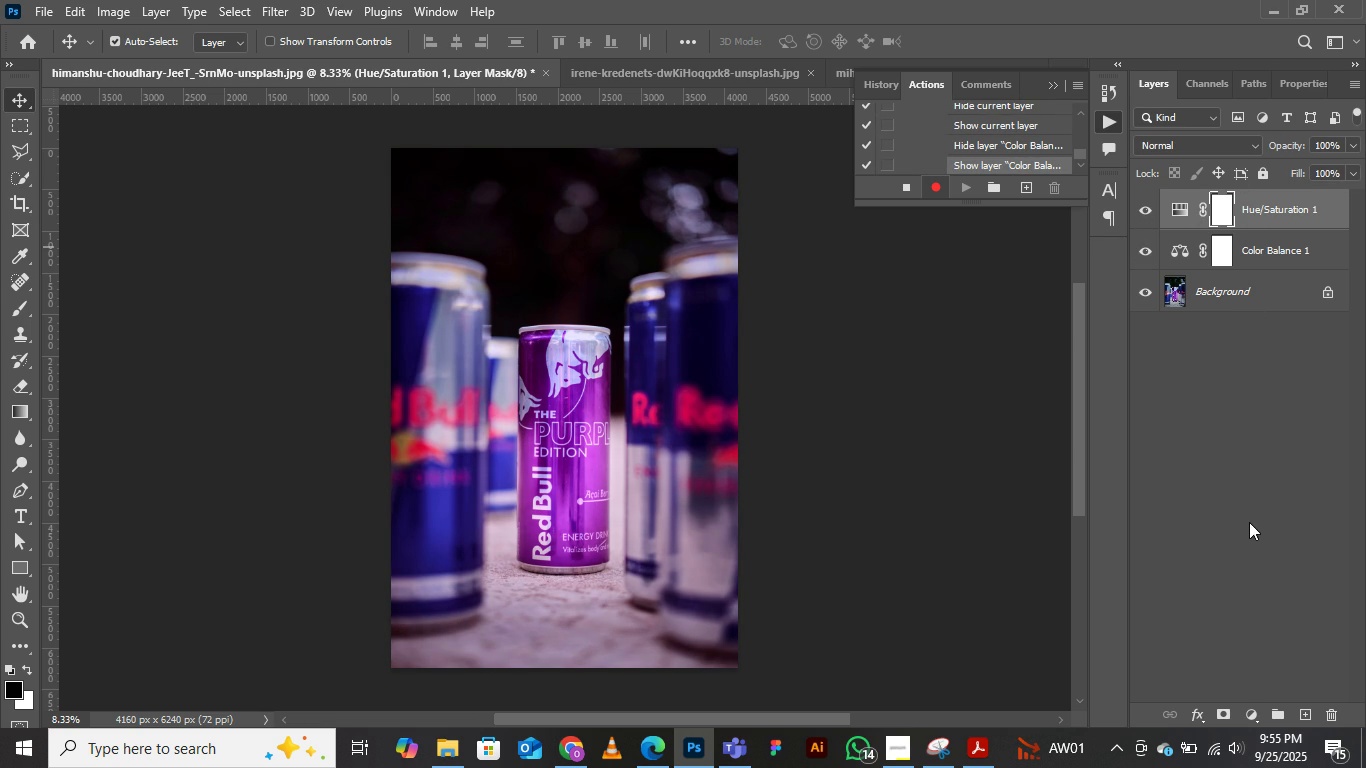 
wait(6.3)
 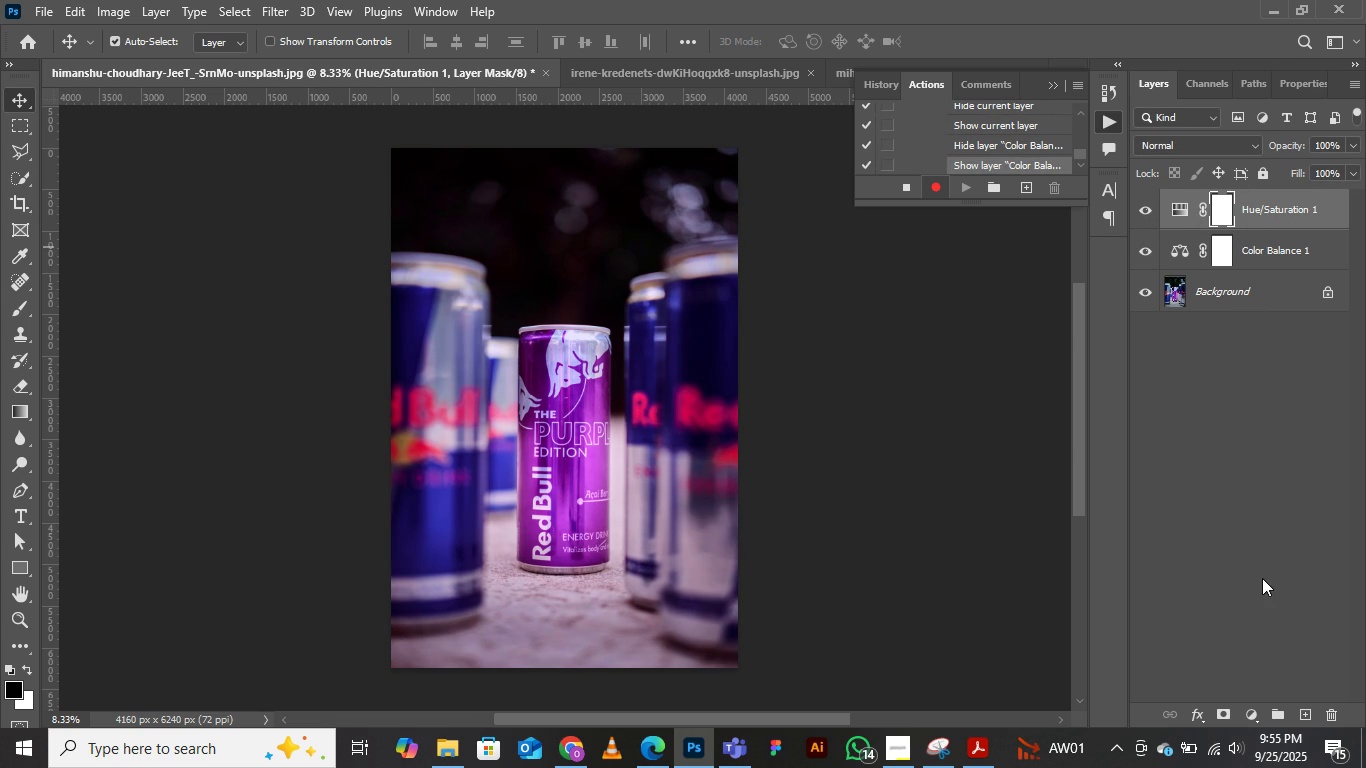 
left_click([1251, 718])
 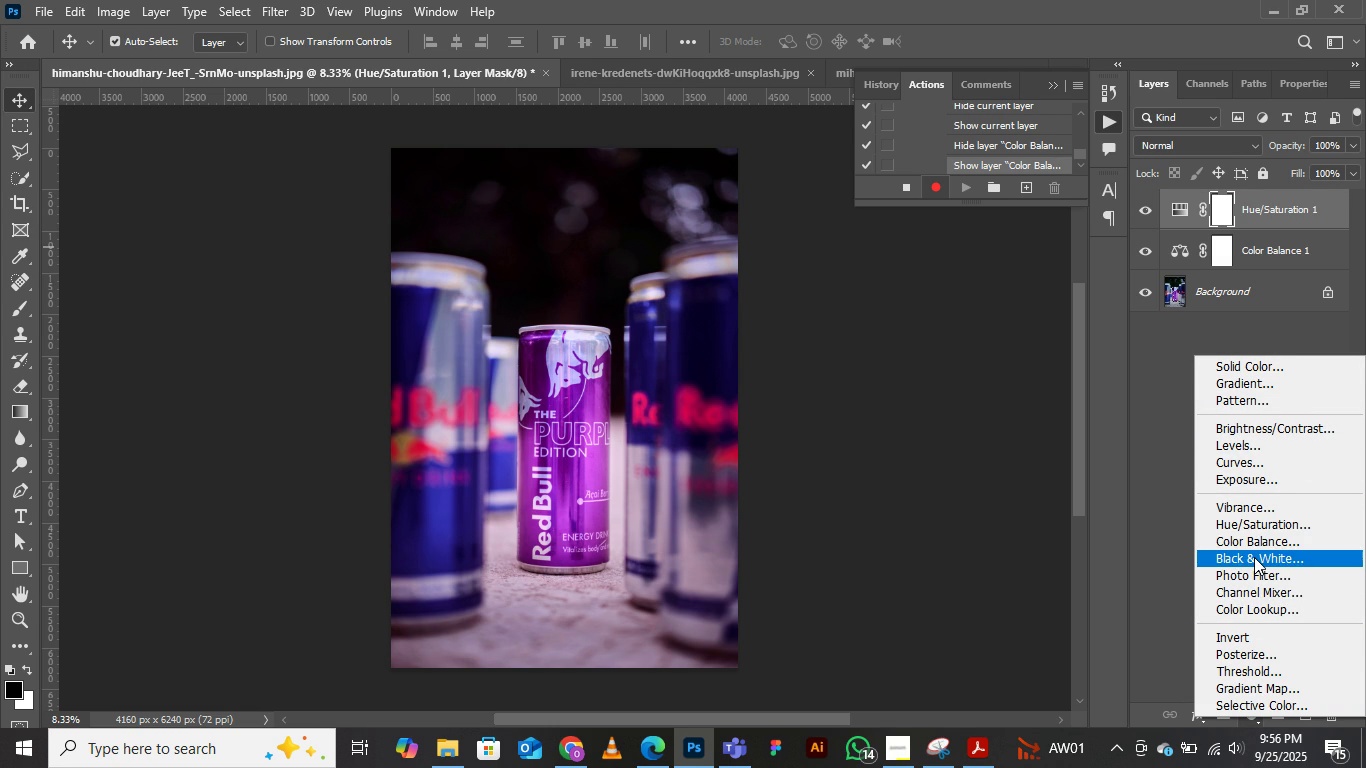 
wait(19.7)
 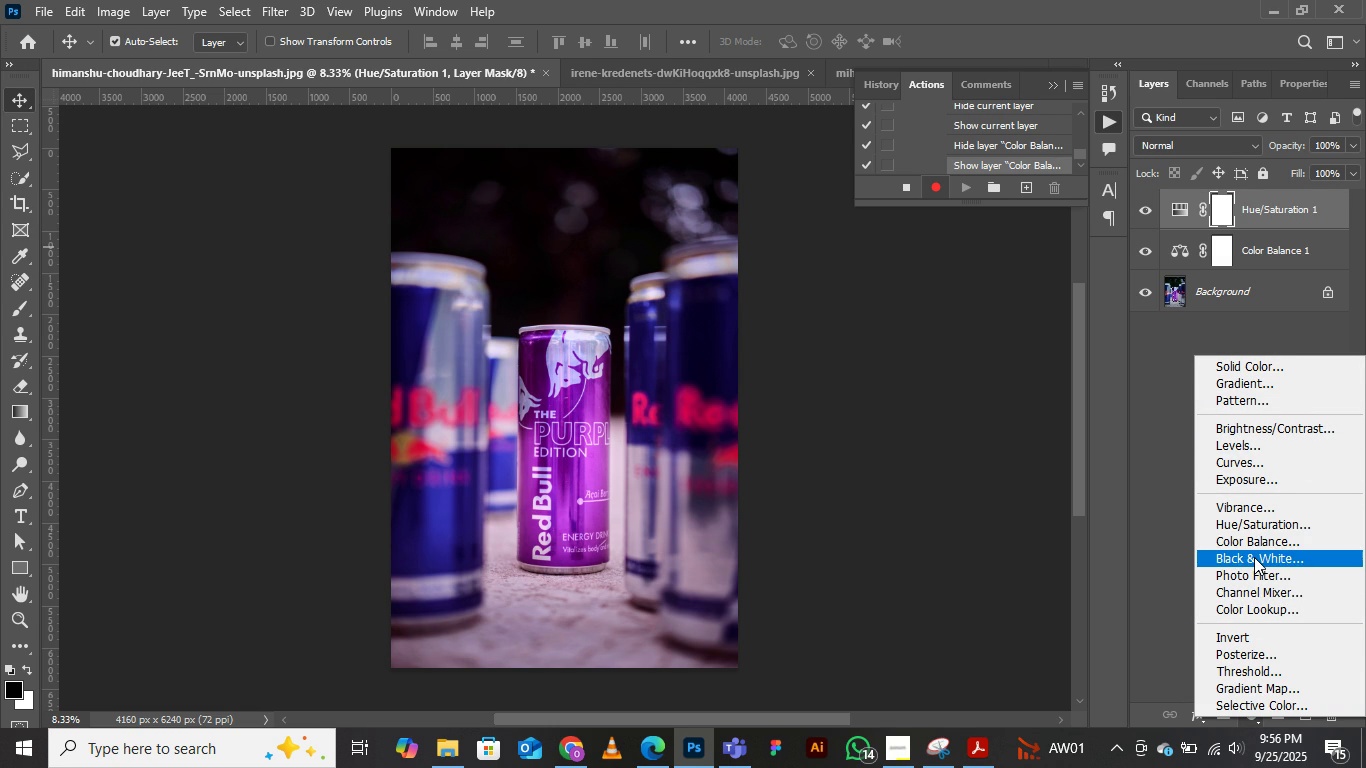 
left_click([1245, 459])
 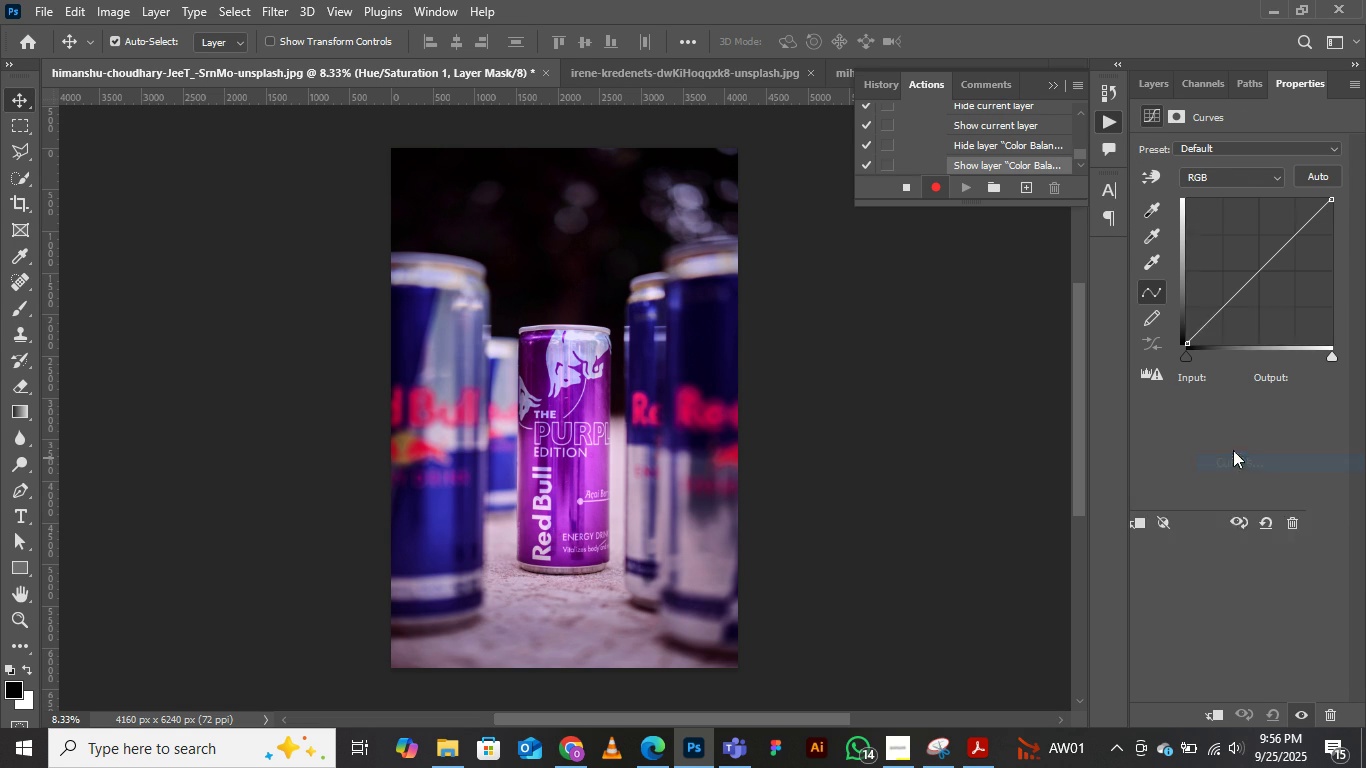 
mouse_move([1230, 432])
 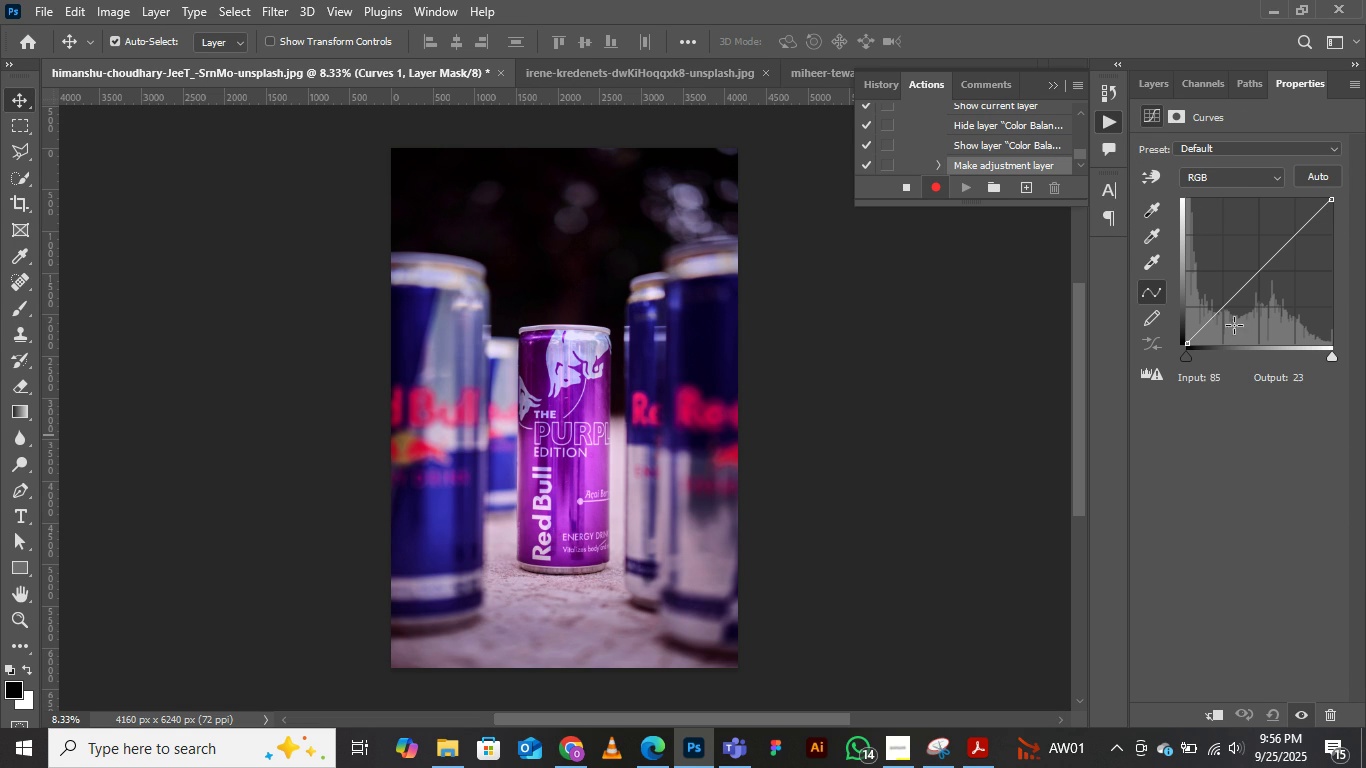 
wait(6.93)
 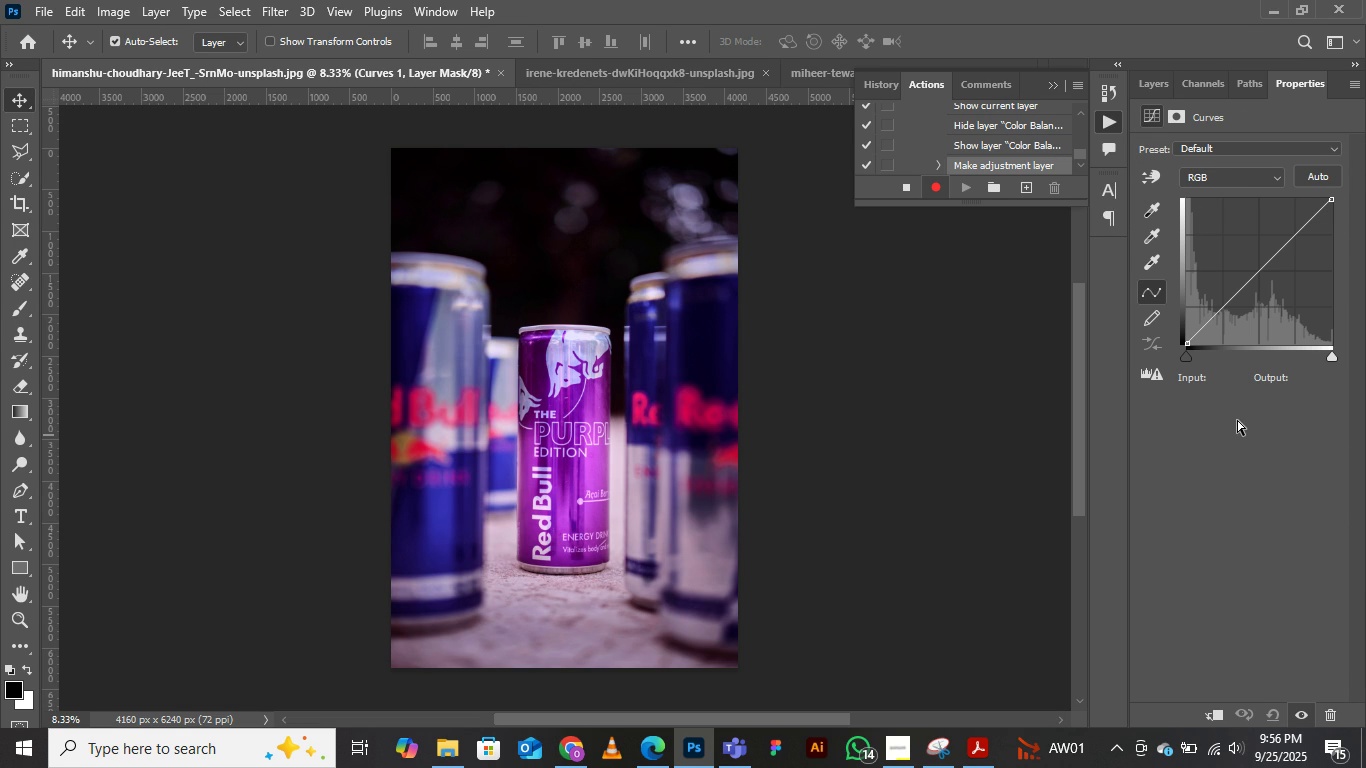 
left_click([1222, 309])
 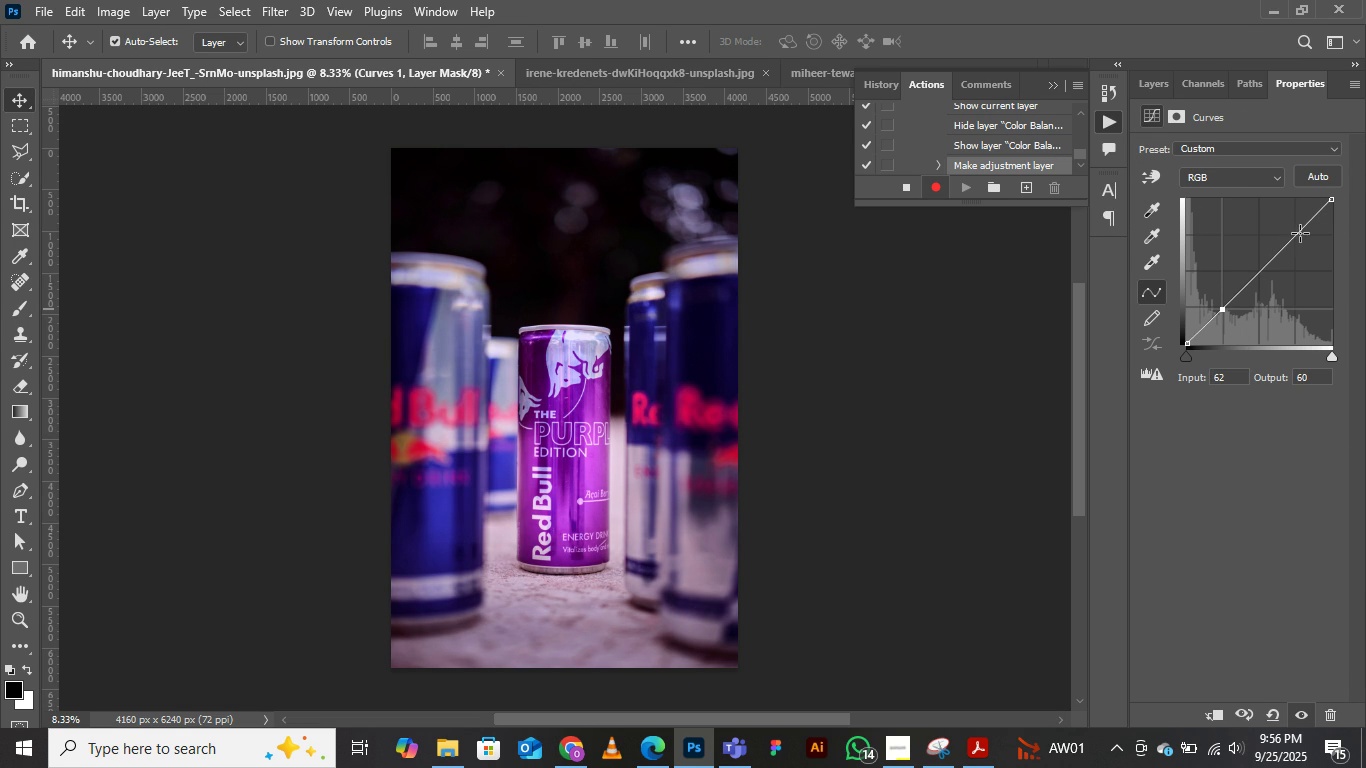 
left_click([1298, 233])